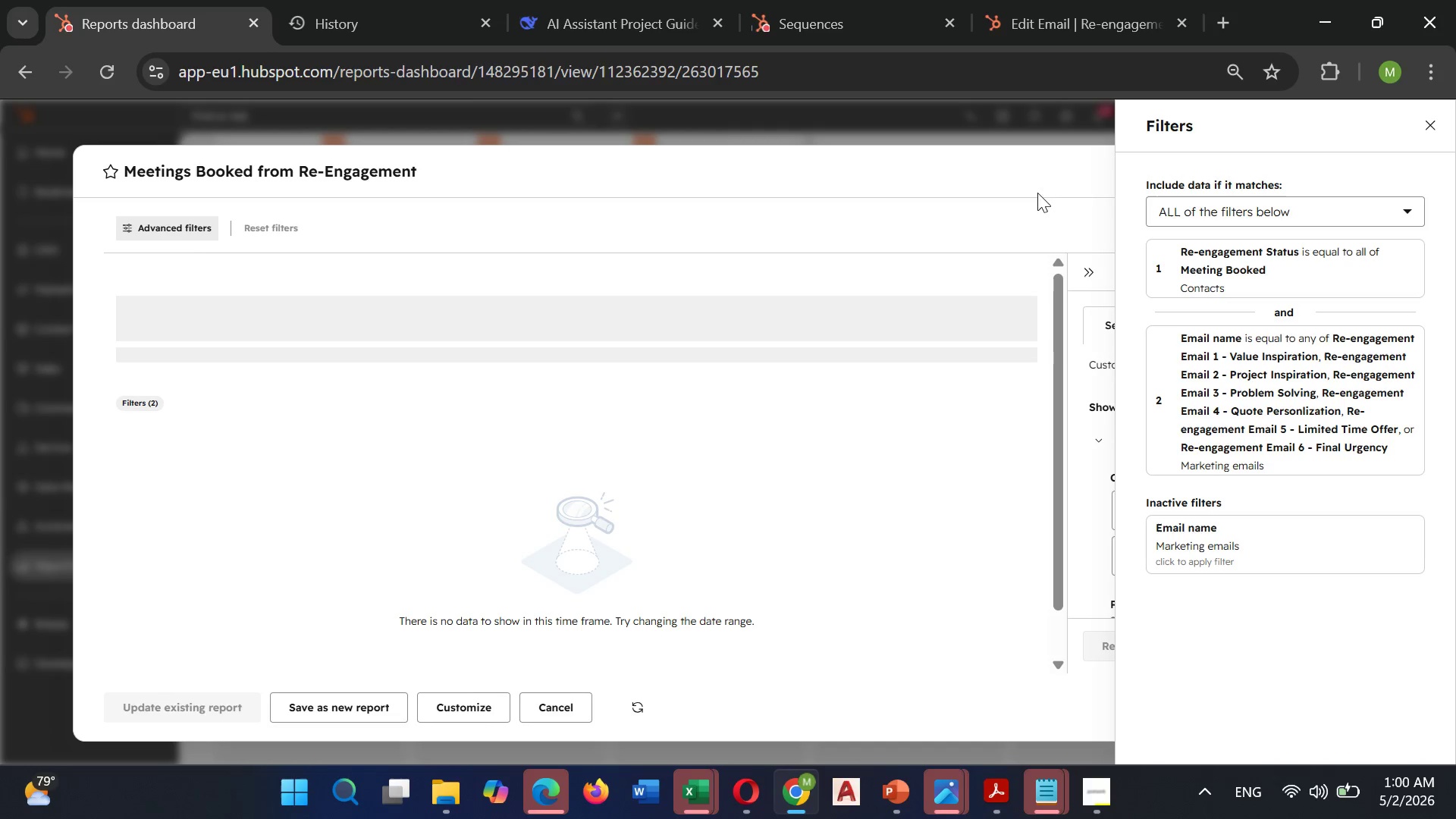 
left_click([1197, 205])
 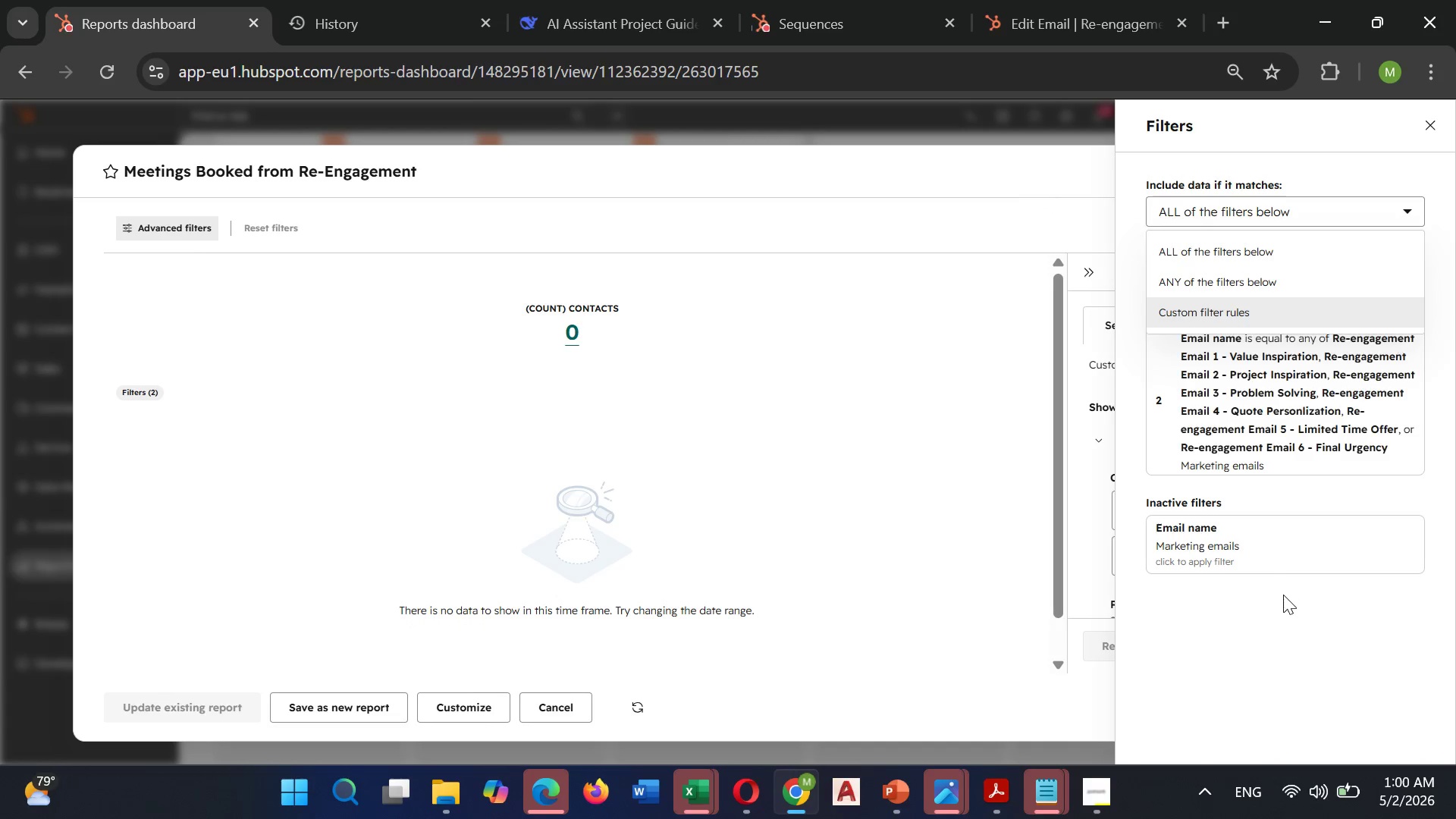 
left_click([1282, 607])
 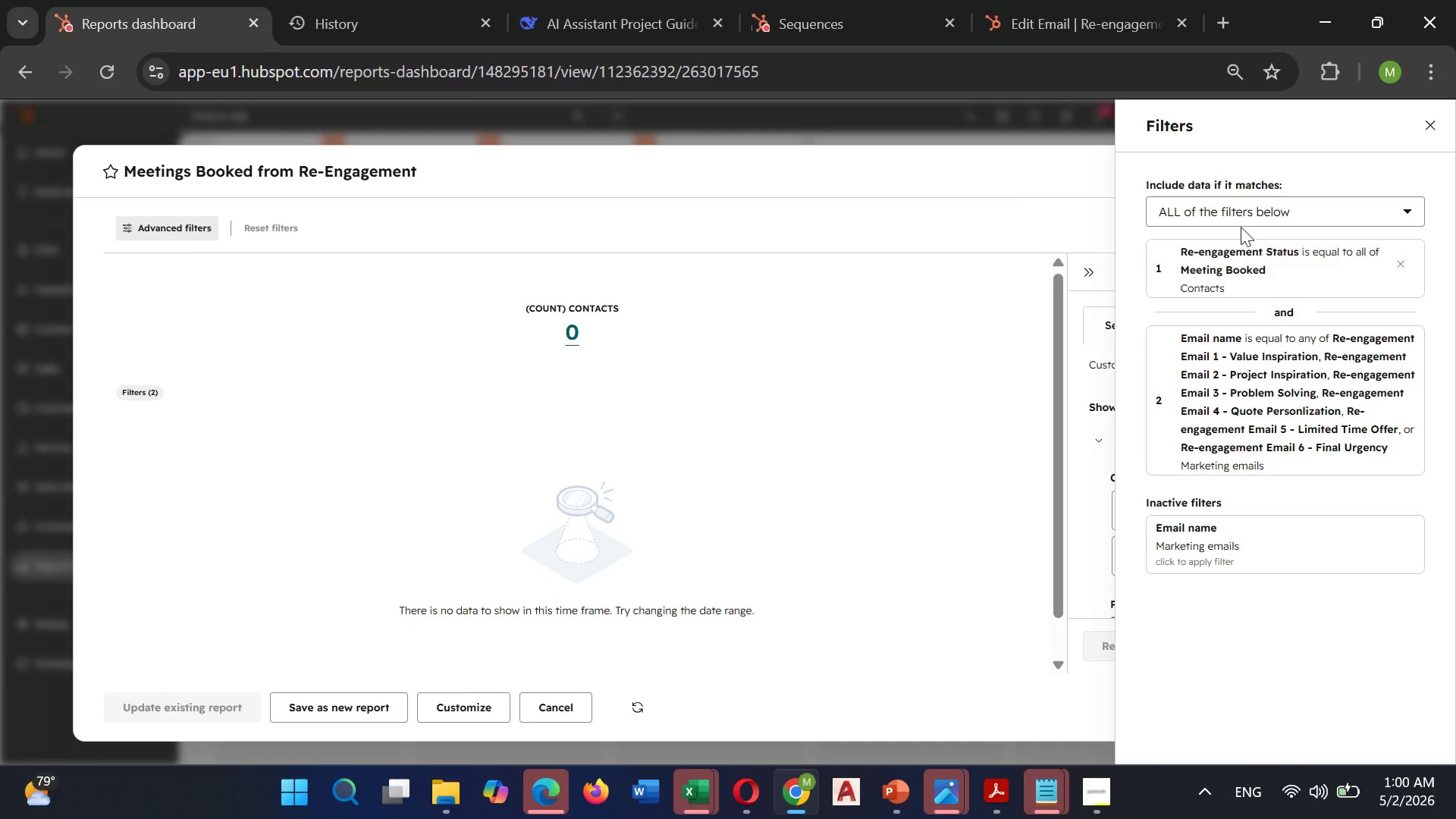 
wait(6.64)
 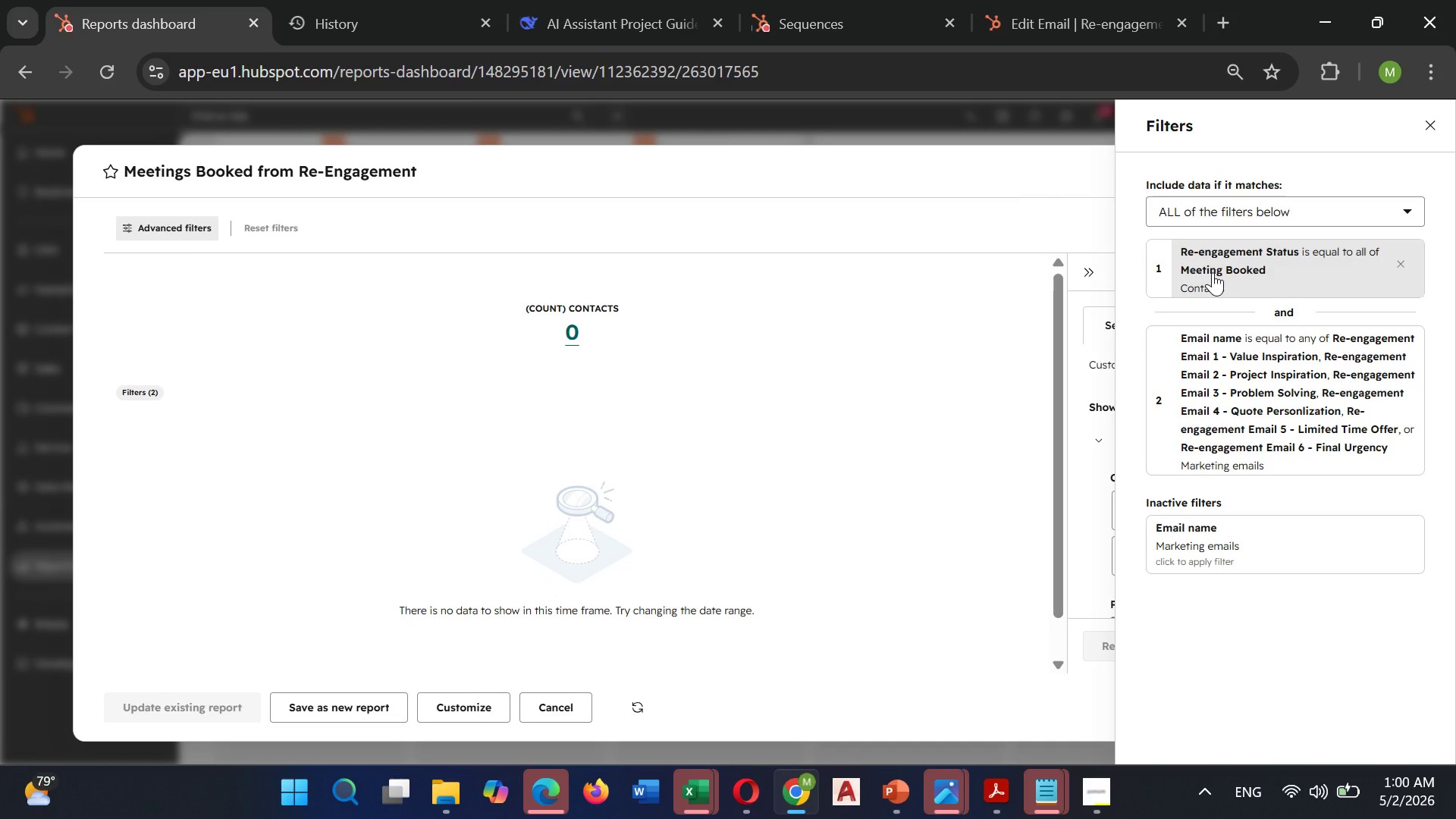 
left_click([1228, 211])
 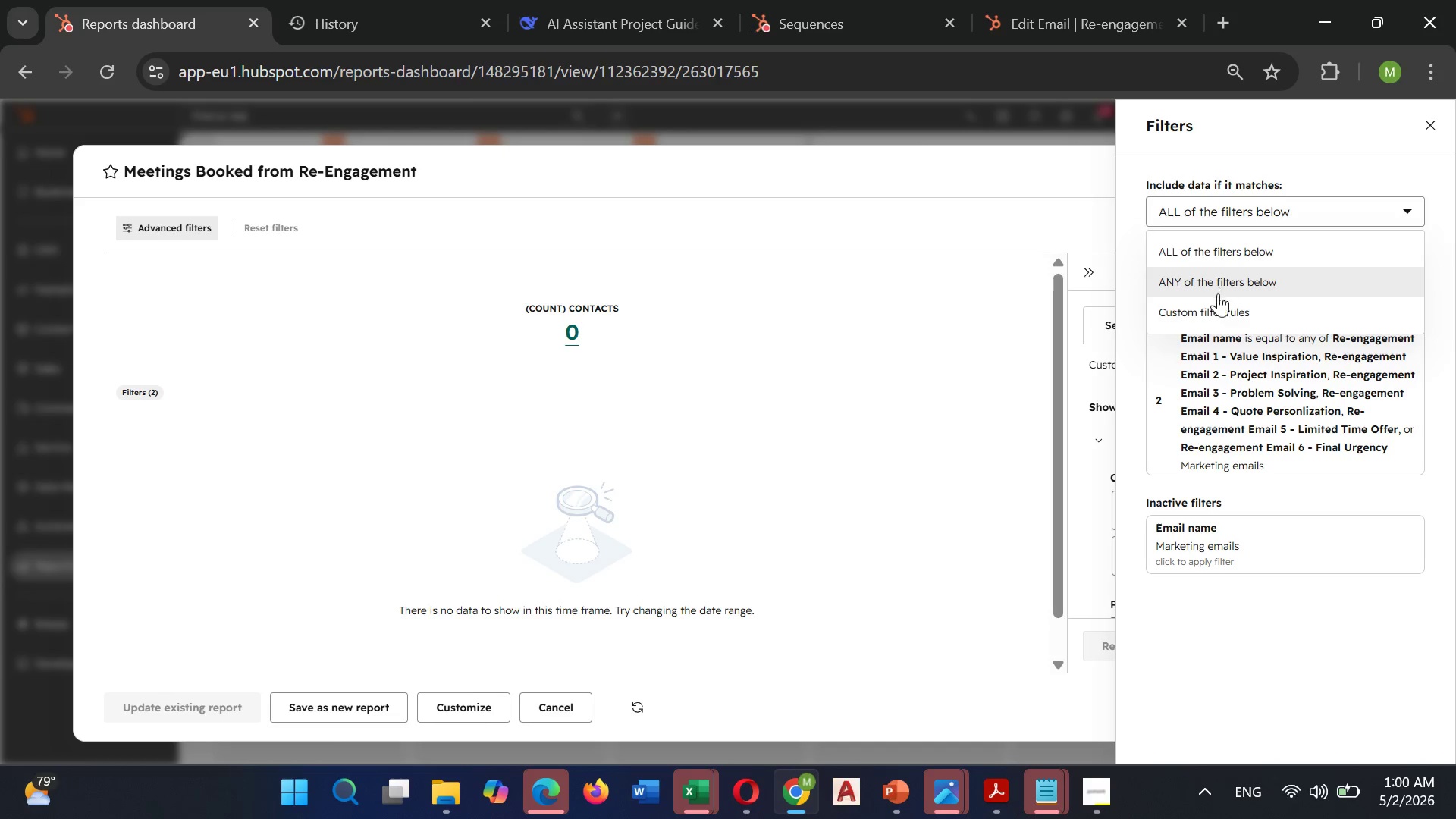 
left_click([1216, 300])
 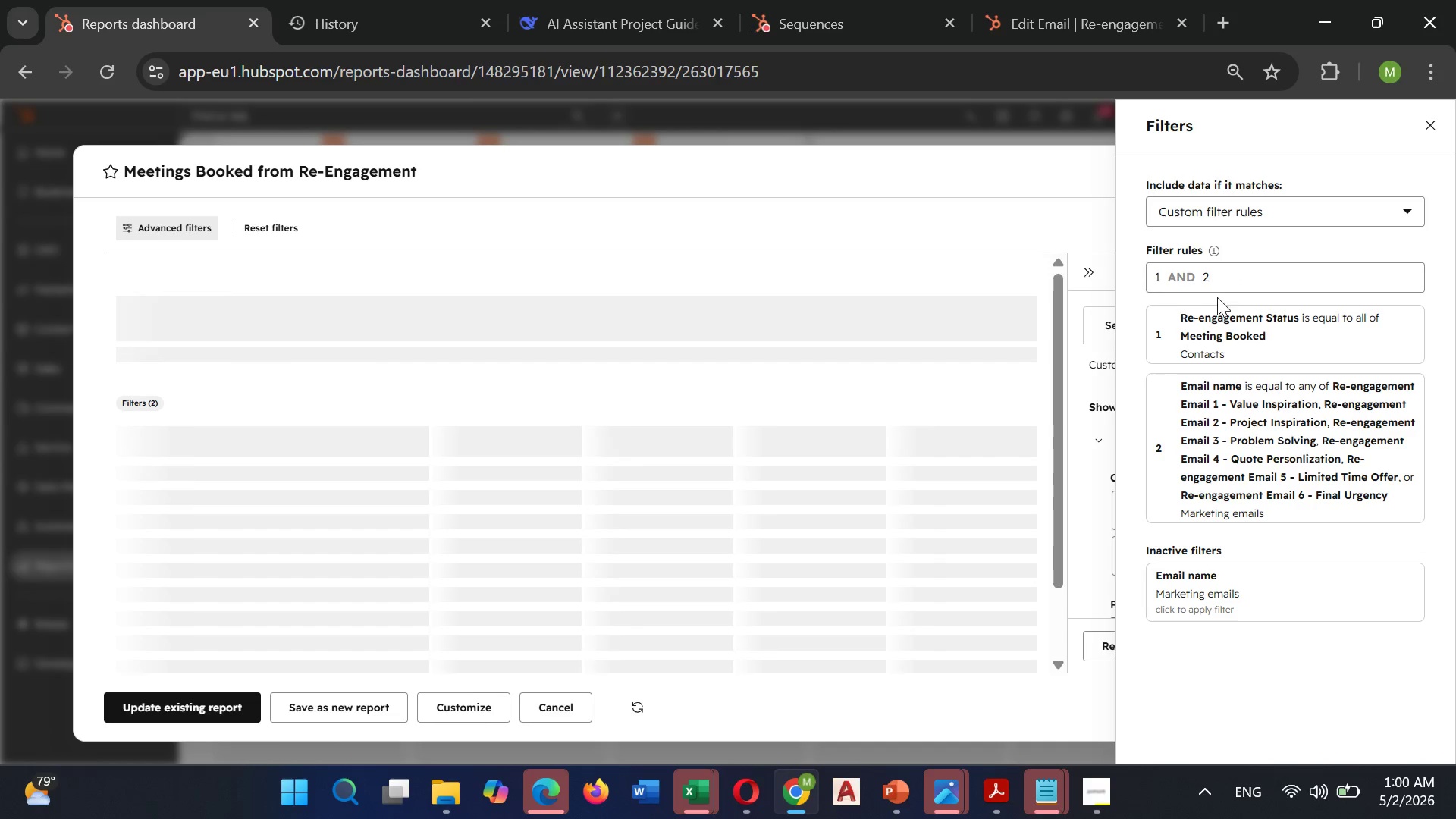 
left_click([1211, 212])
 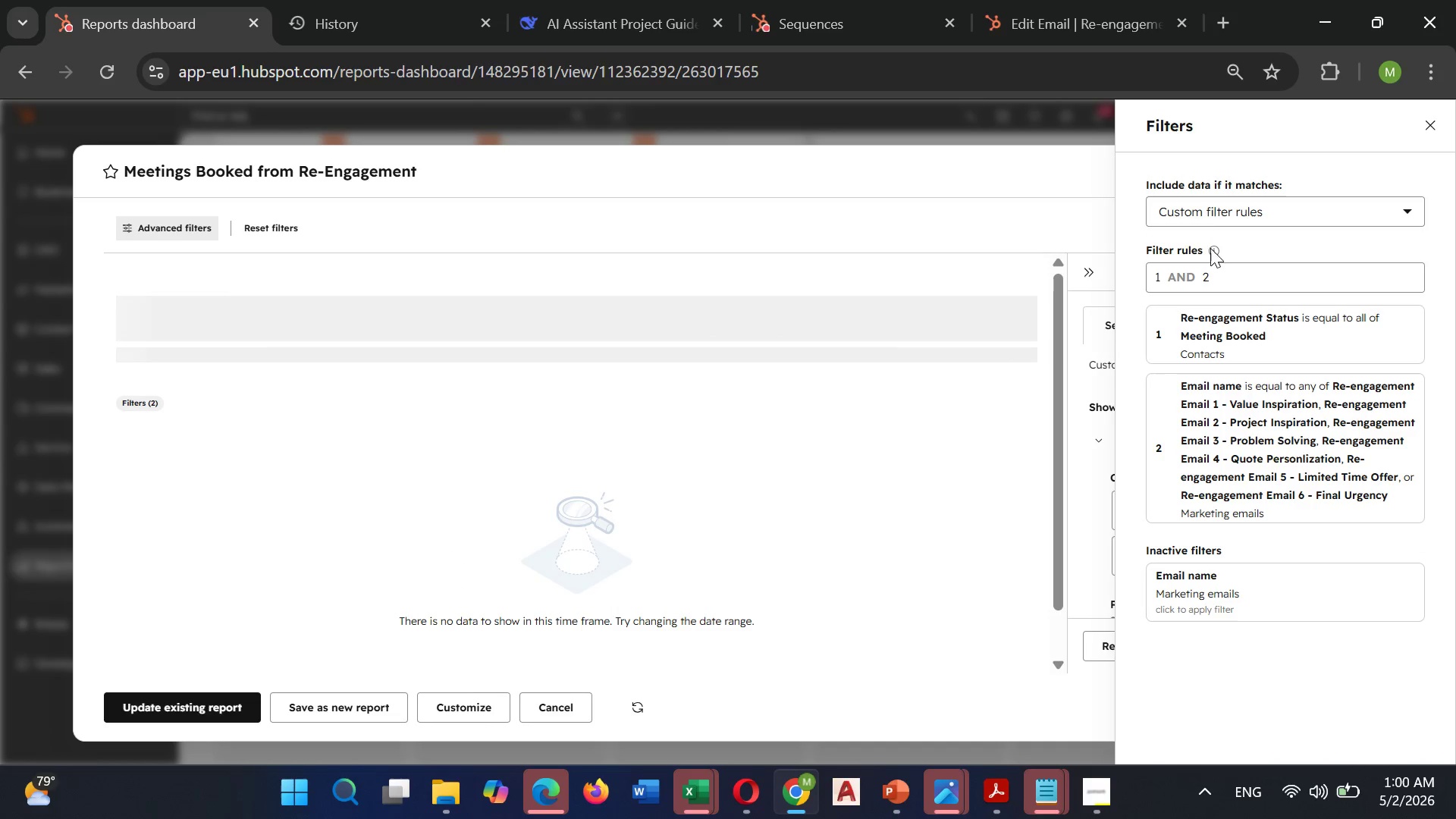 
left_click([1198, 278])
 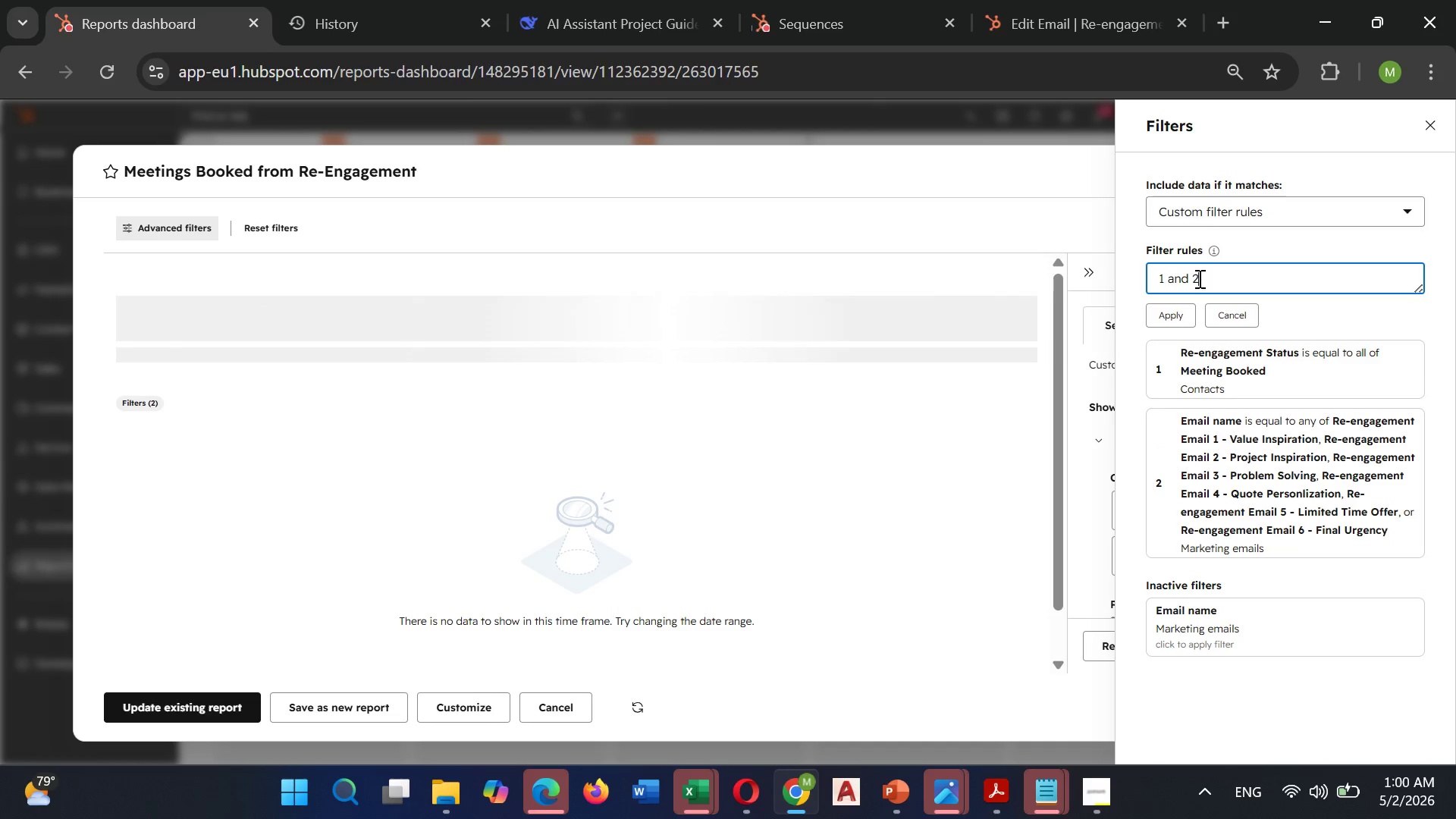 
hold_key(key=Backspace, duration=0.94)
 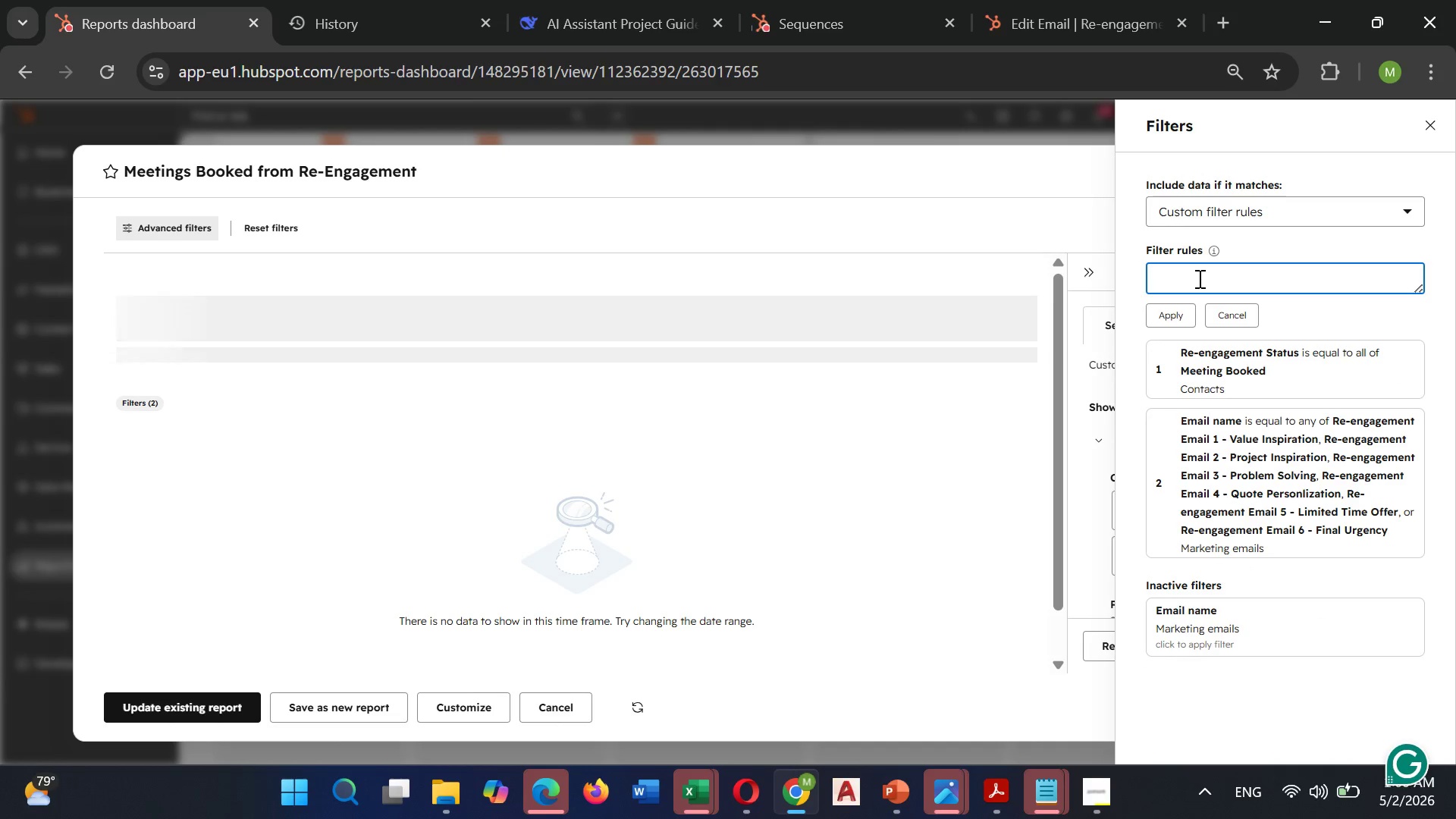 
type(date range)
 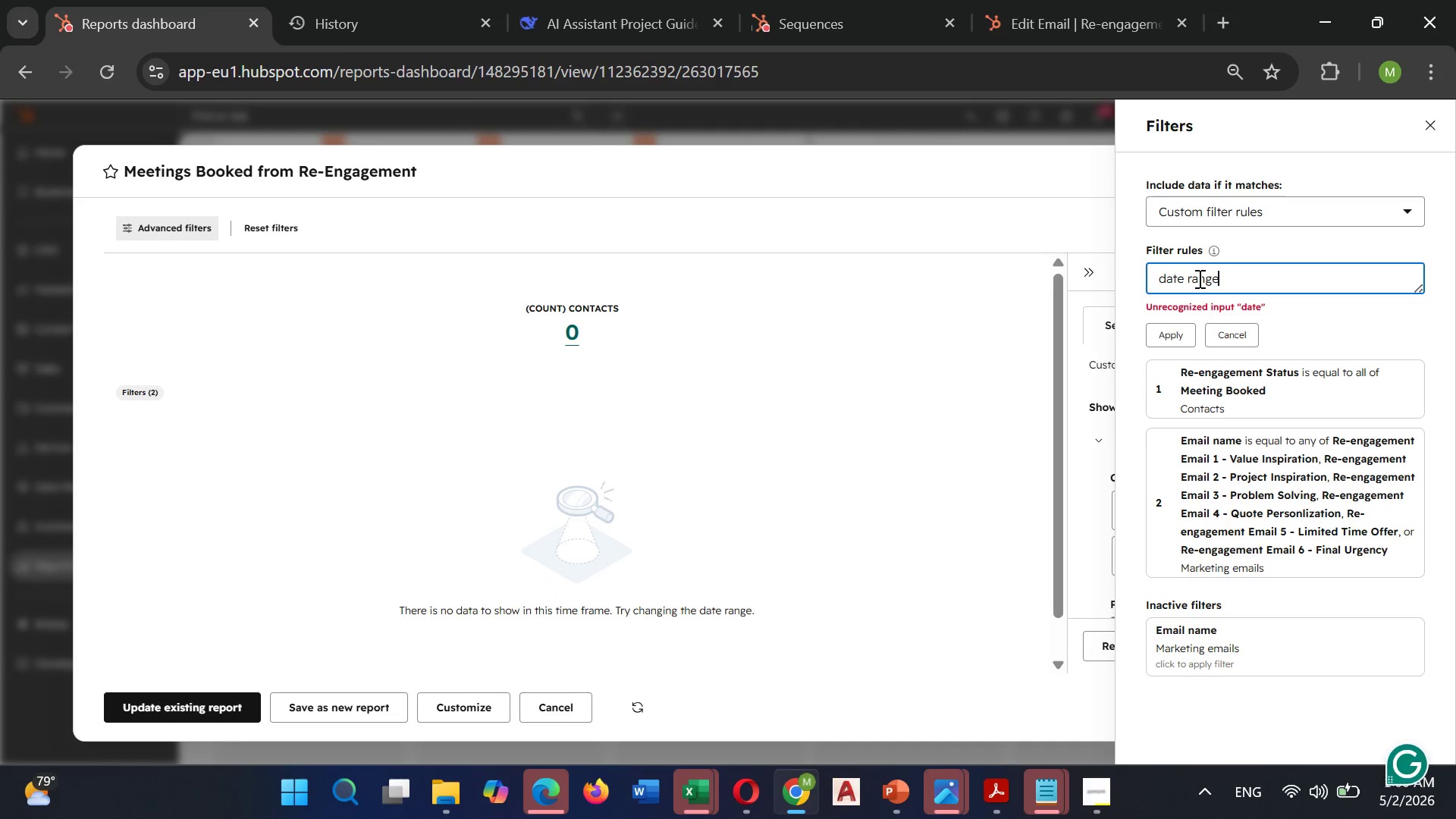 
hold_key(key=Backspace, duration=1.02)
 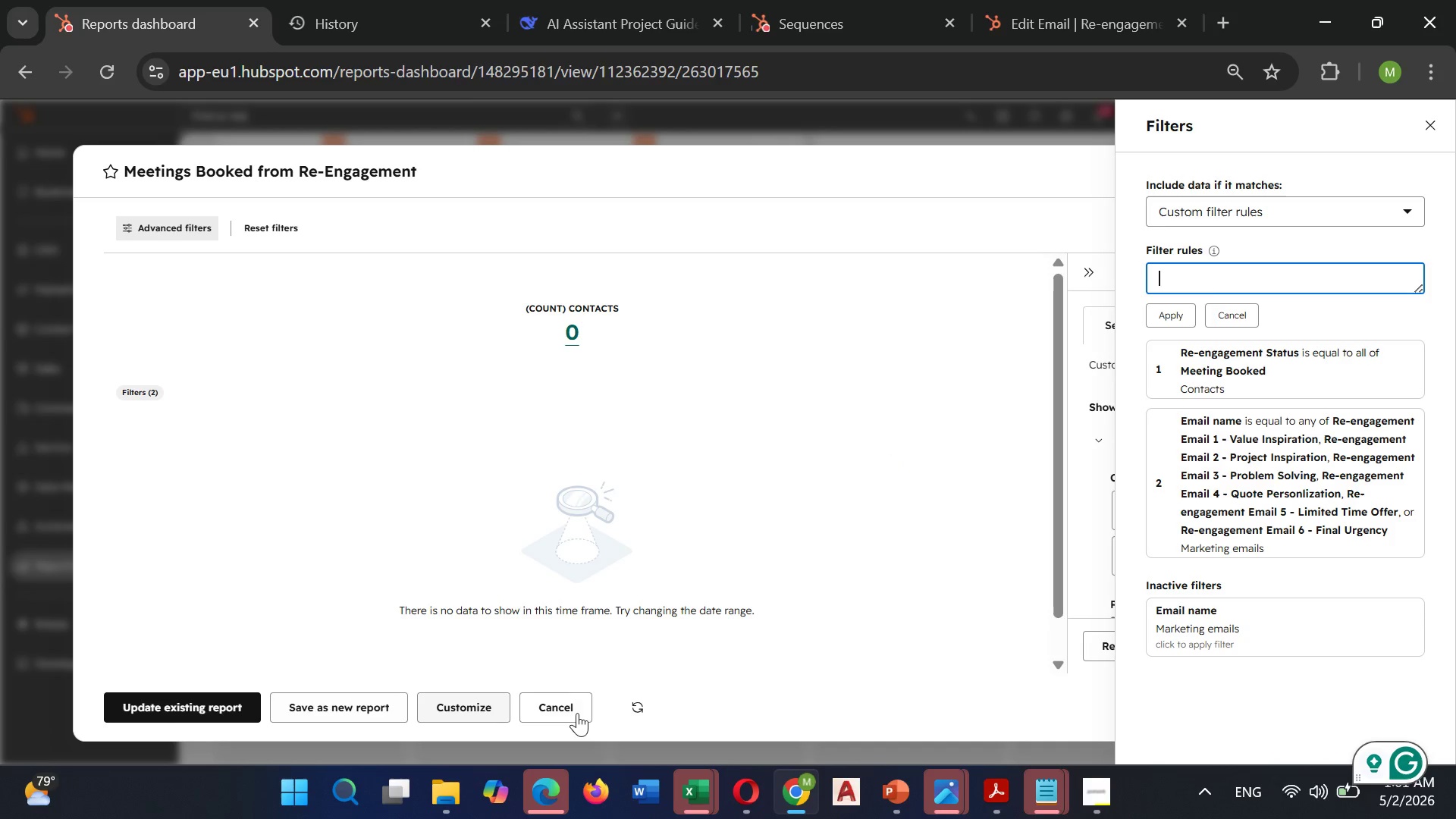 
left_click([635, 704])
 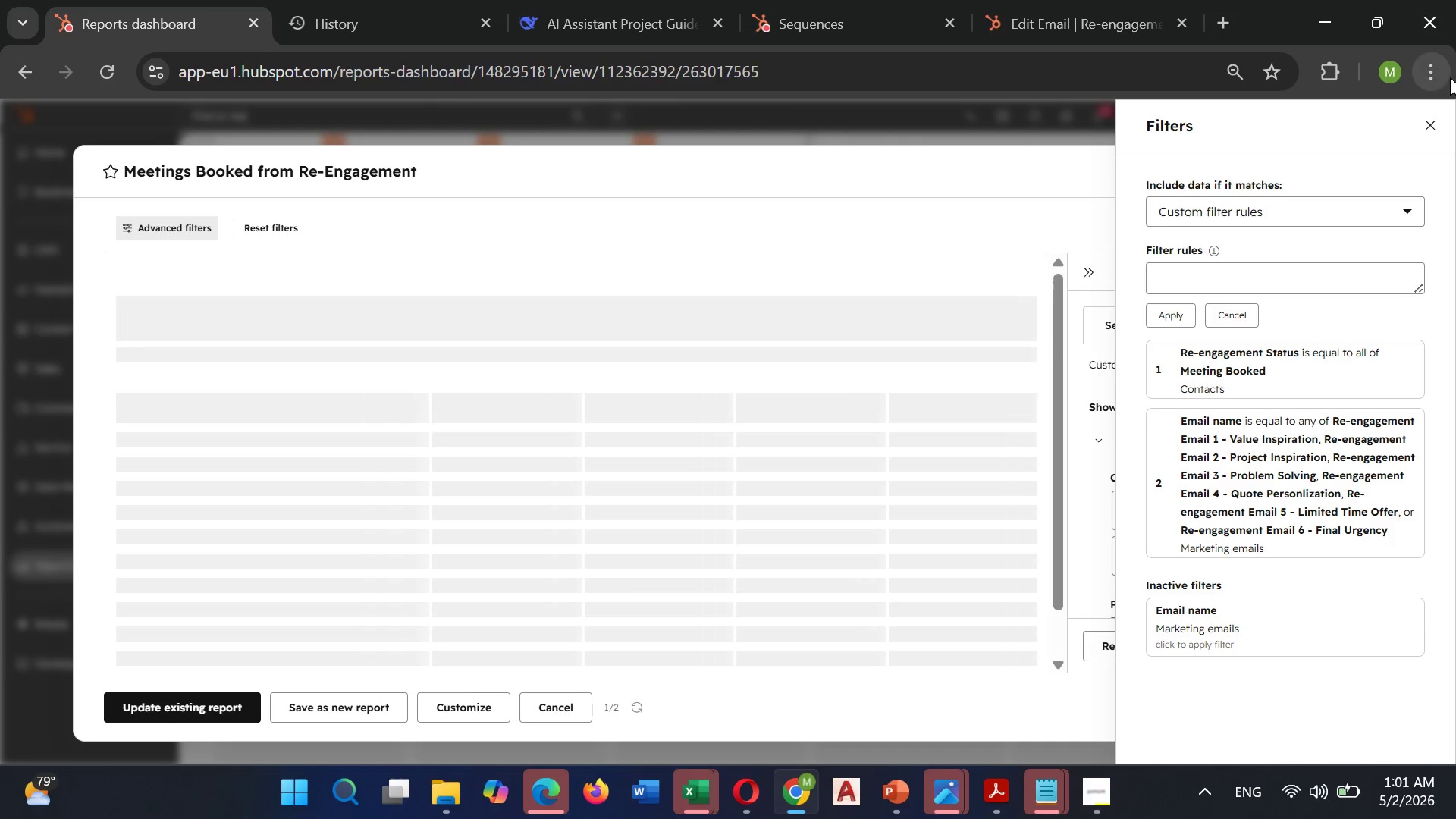 
left_click([1425, 127])
 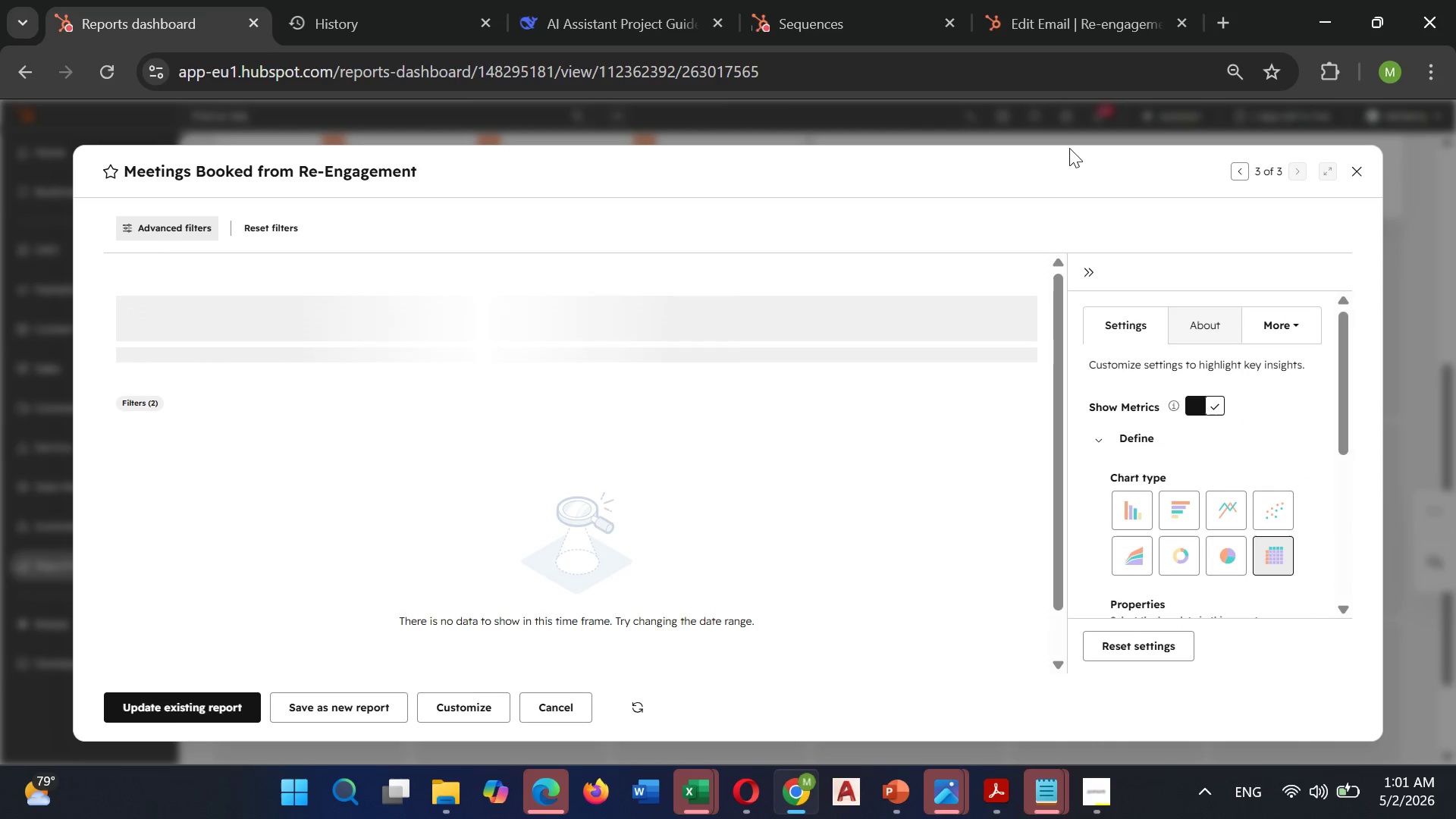 
wait(7.22)
 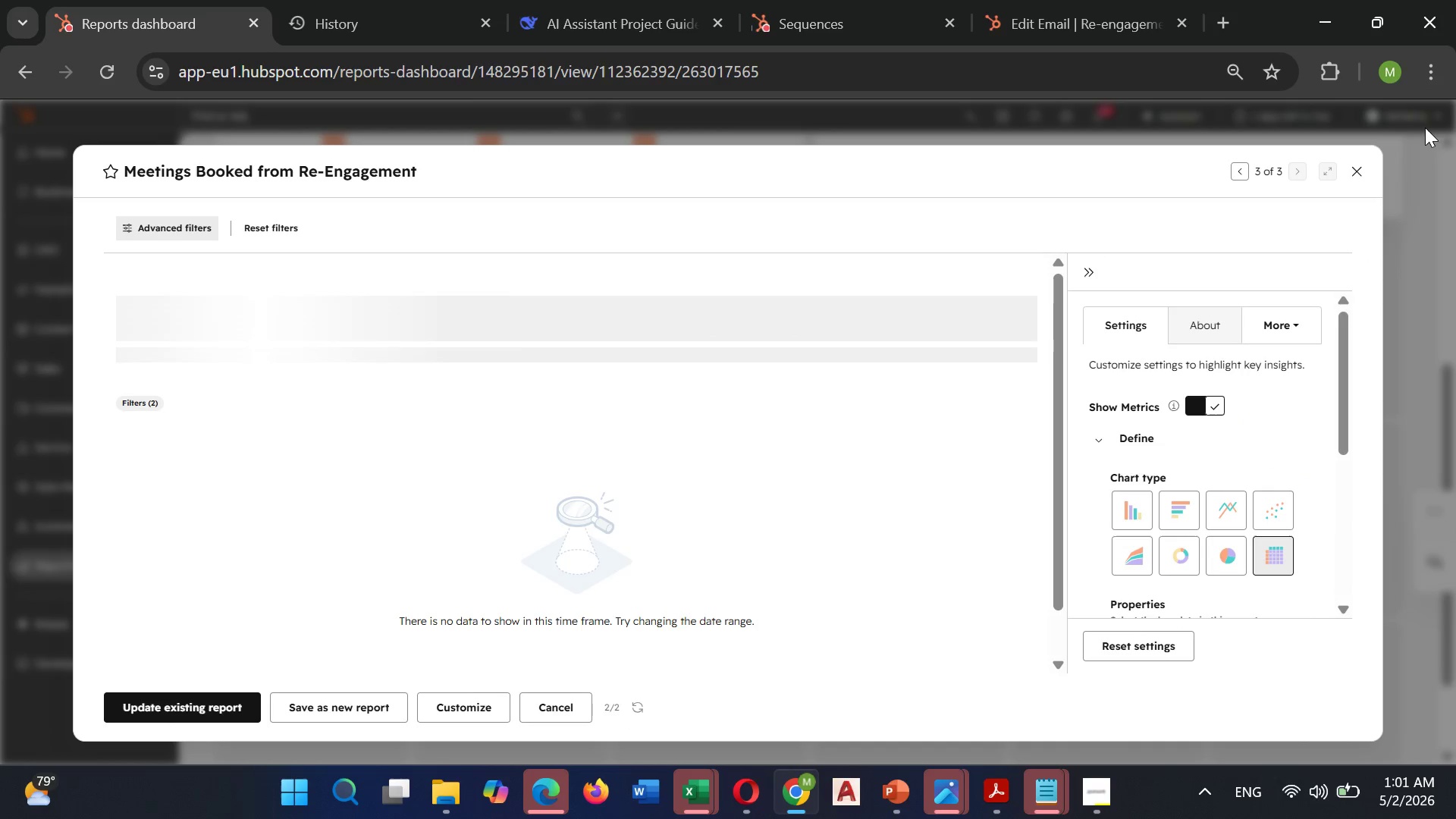 
left_click([1364, 182])
 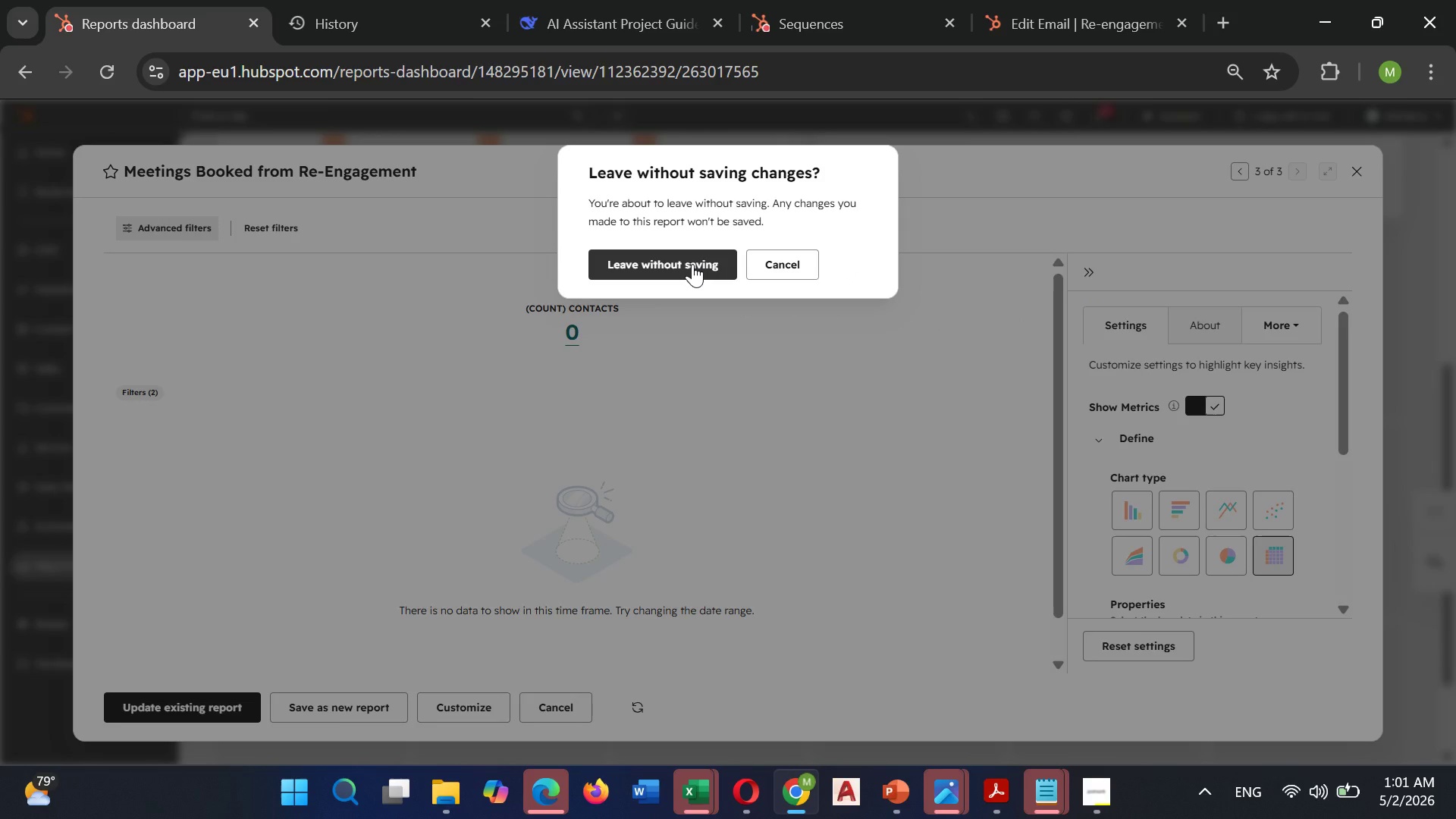 
left_click([692, 264])
 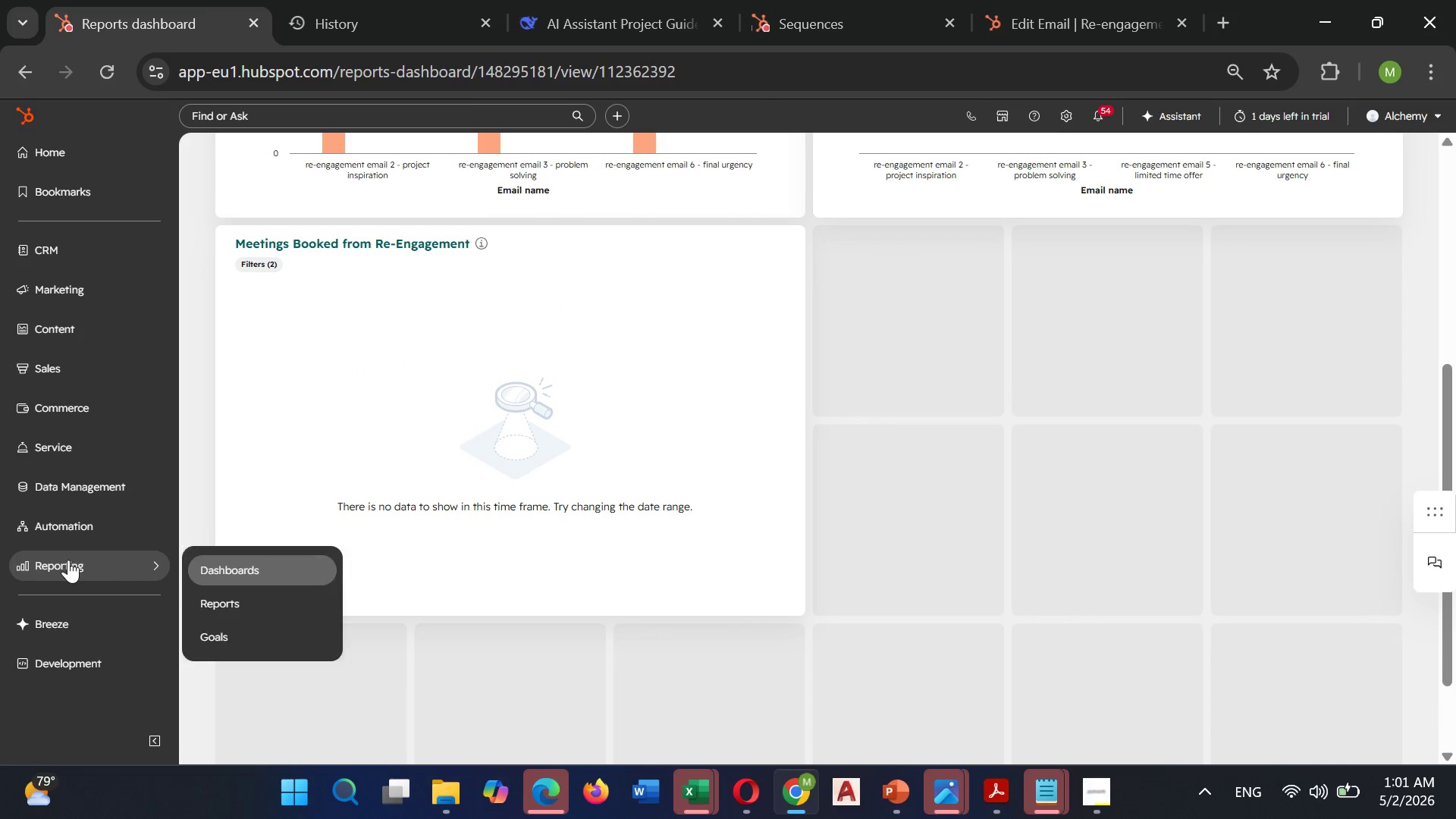 
left_click([271, 601])
 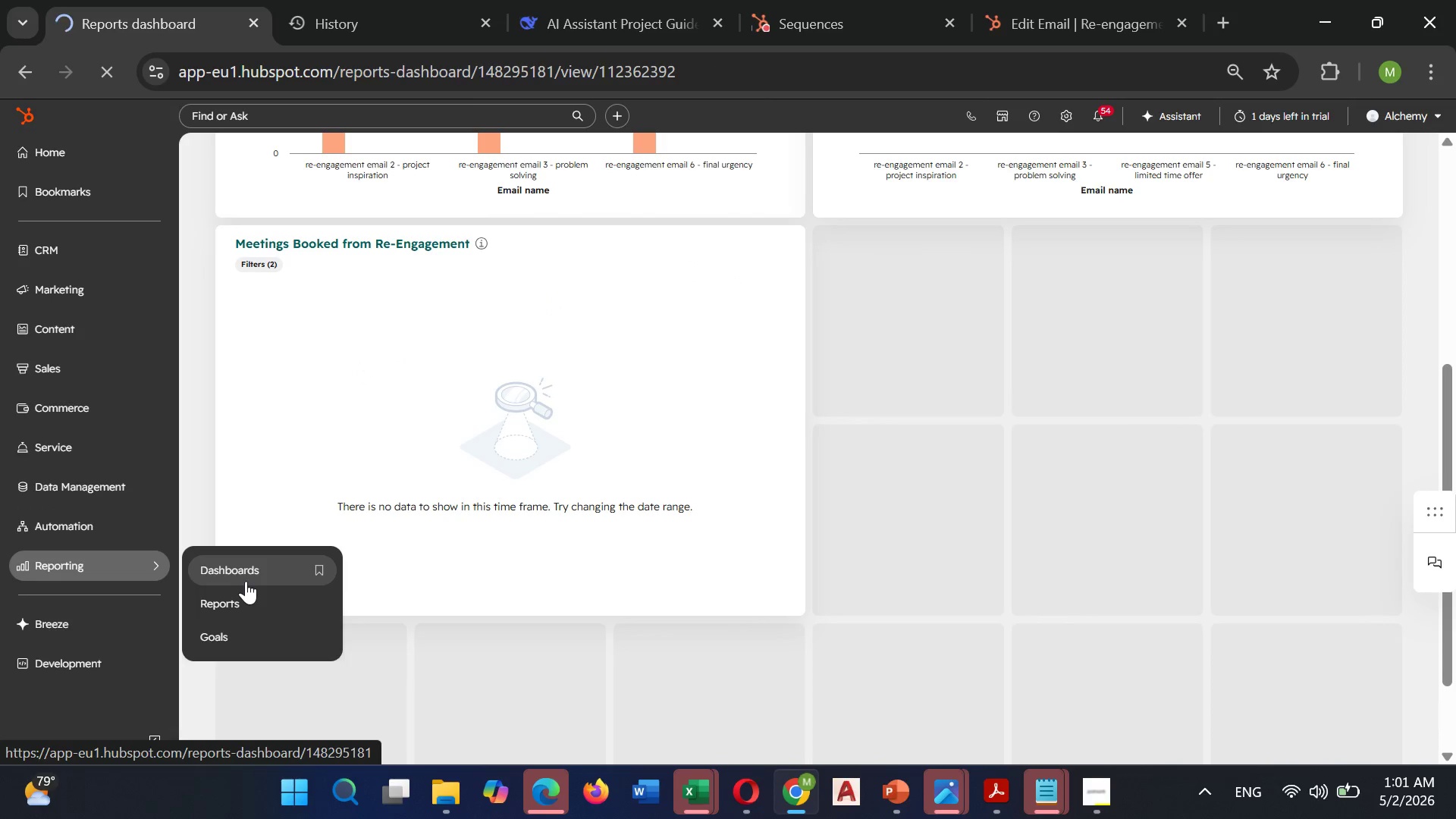 
double_click([238, 601])
 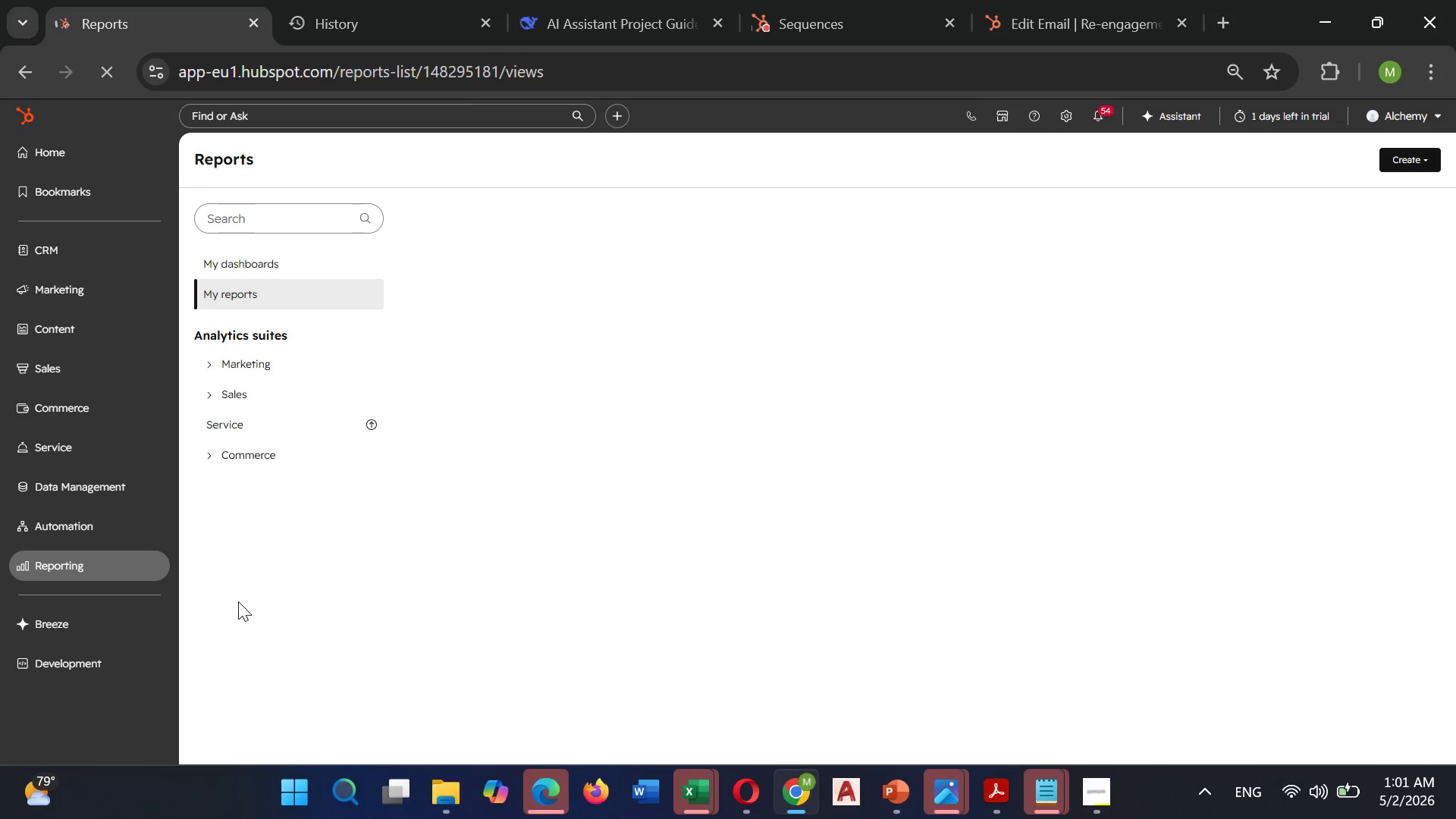 
wait(19.95)
 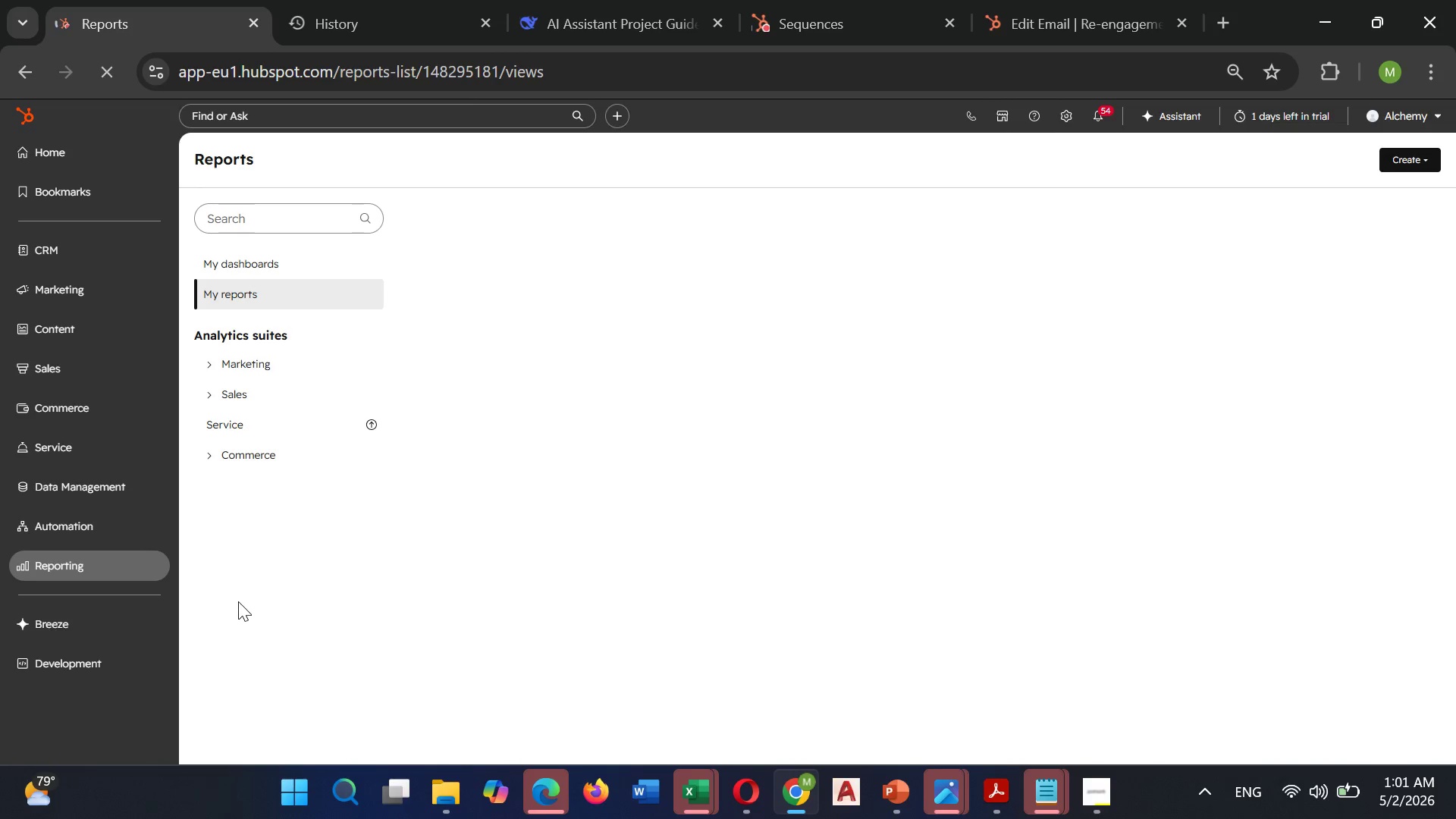 
left_click([131, 566])
 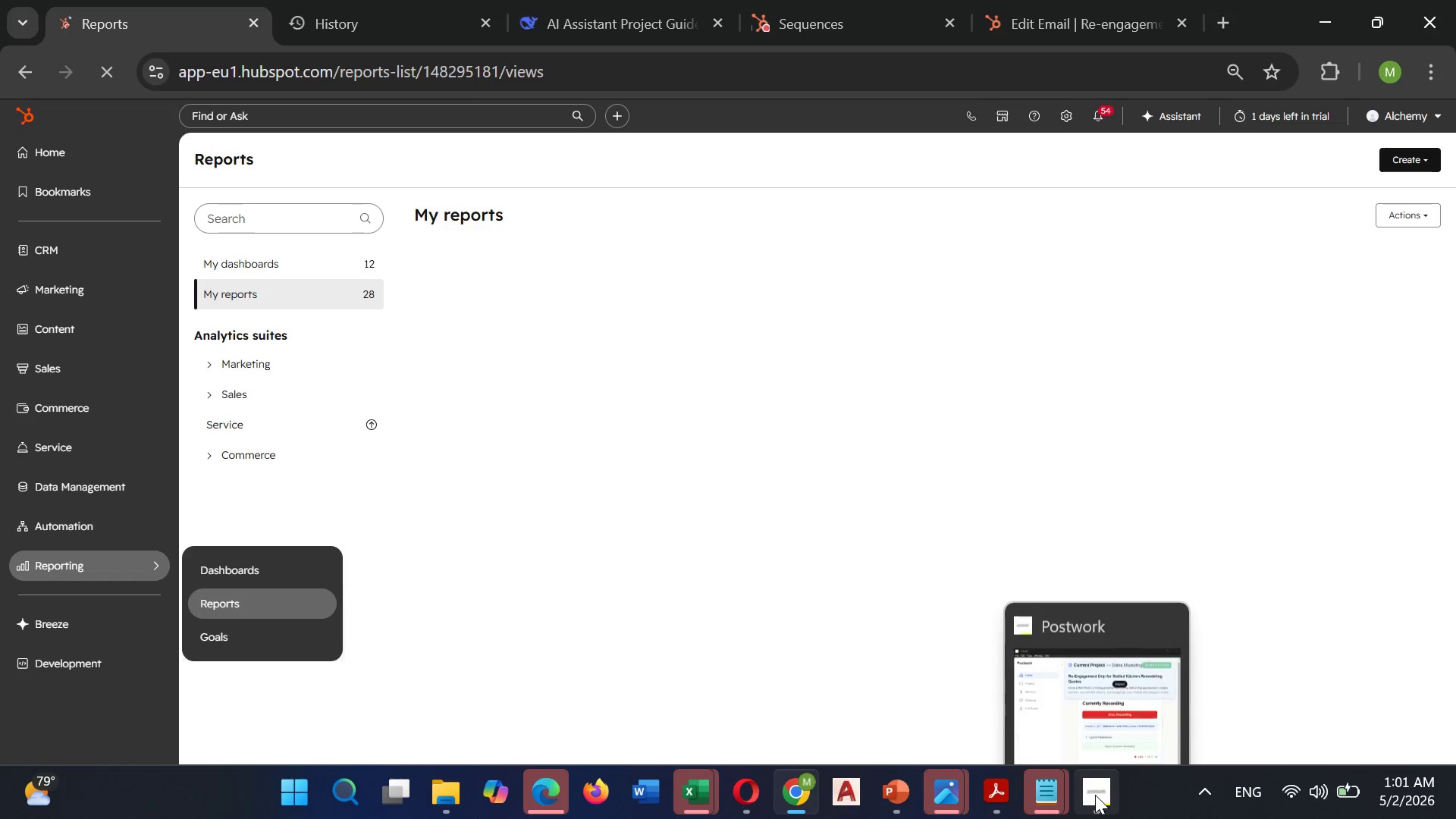 
left_click([1092, 694])